 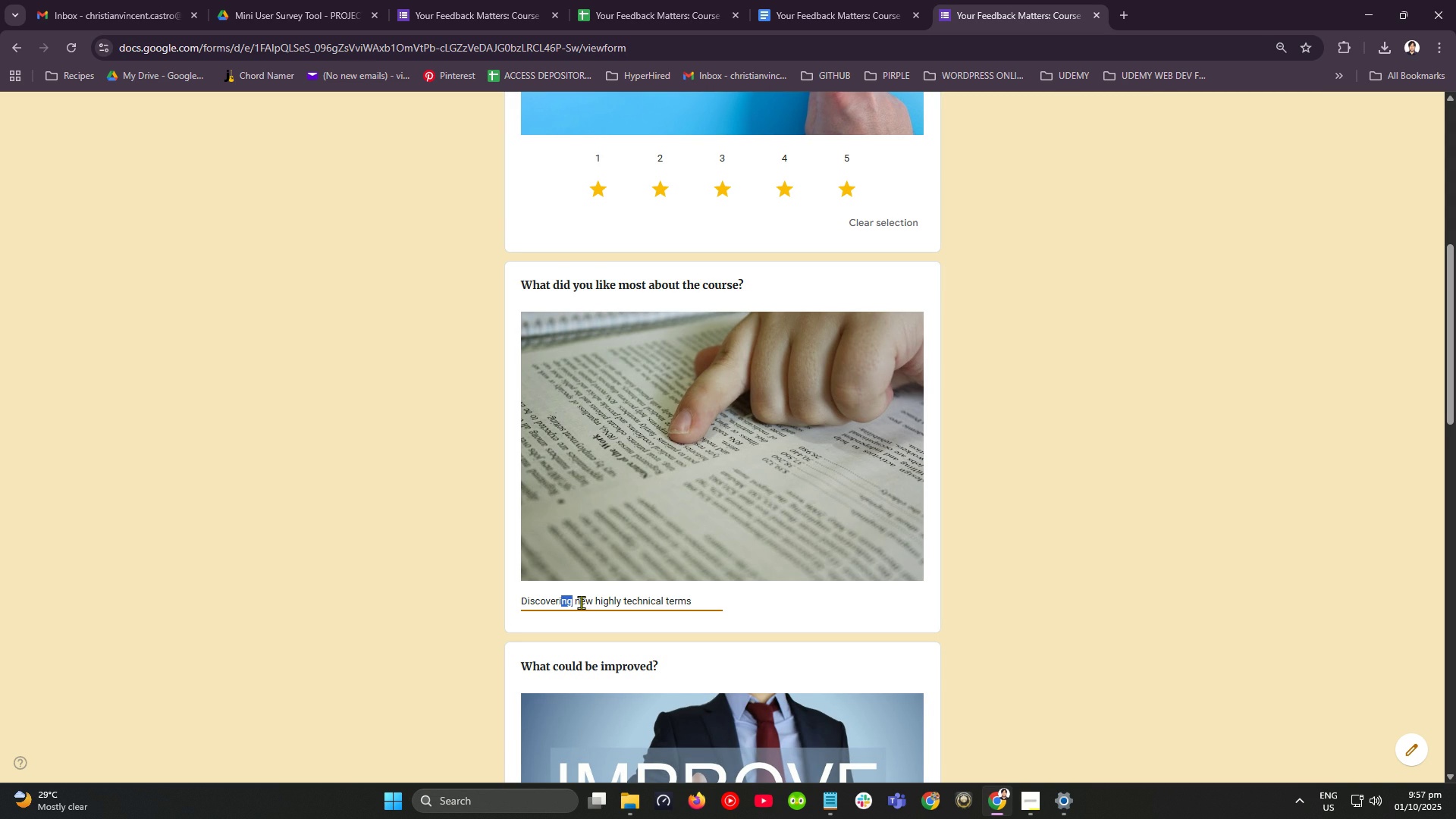 
key(Shift+ArrowLeft)
 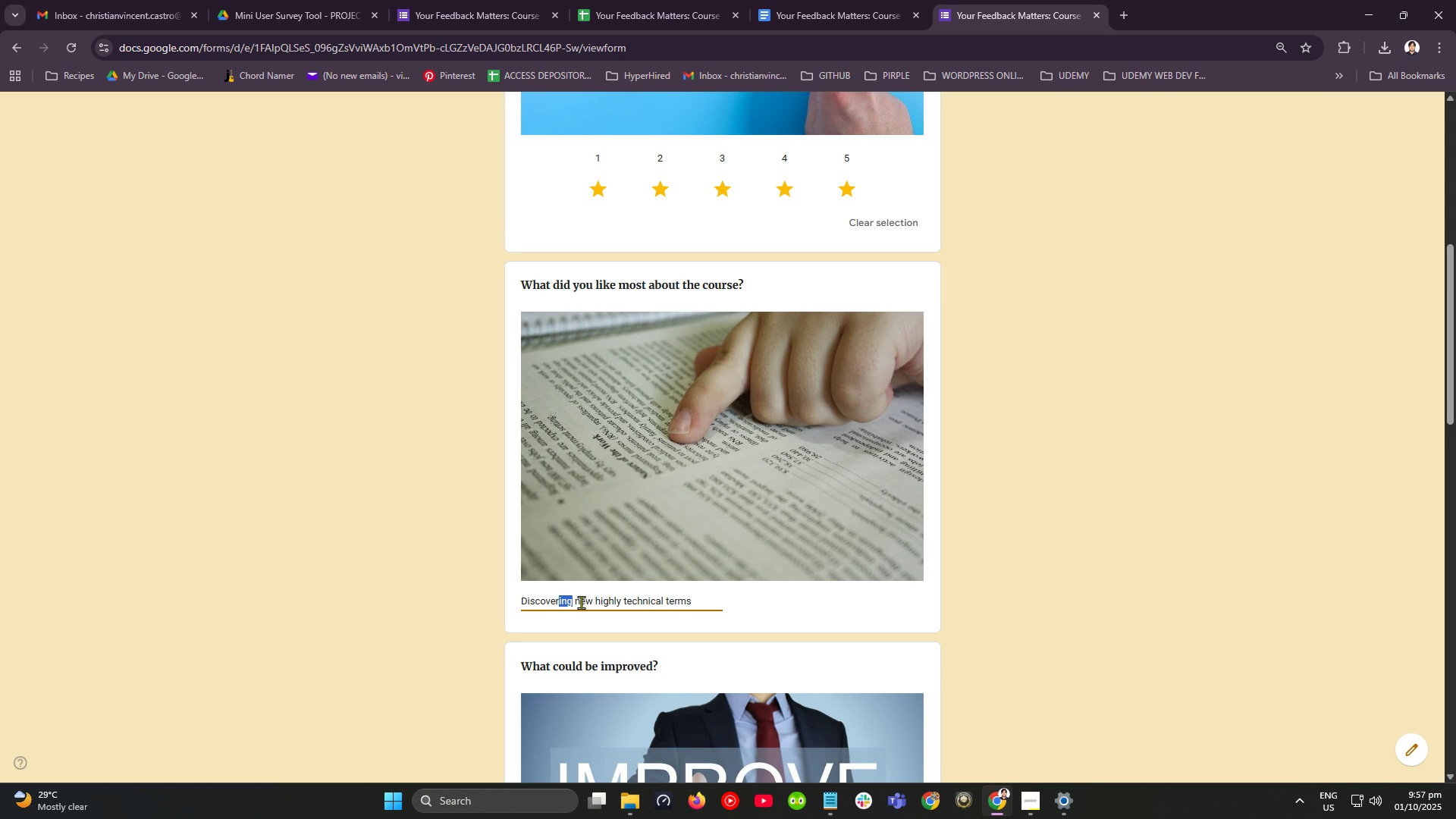 
key(Shift+ArrowLeft)
 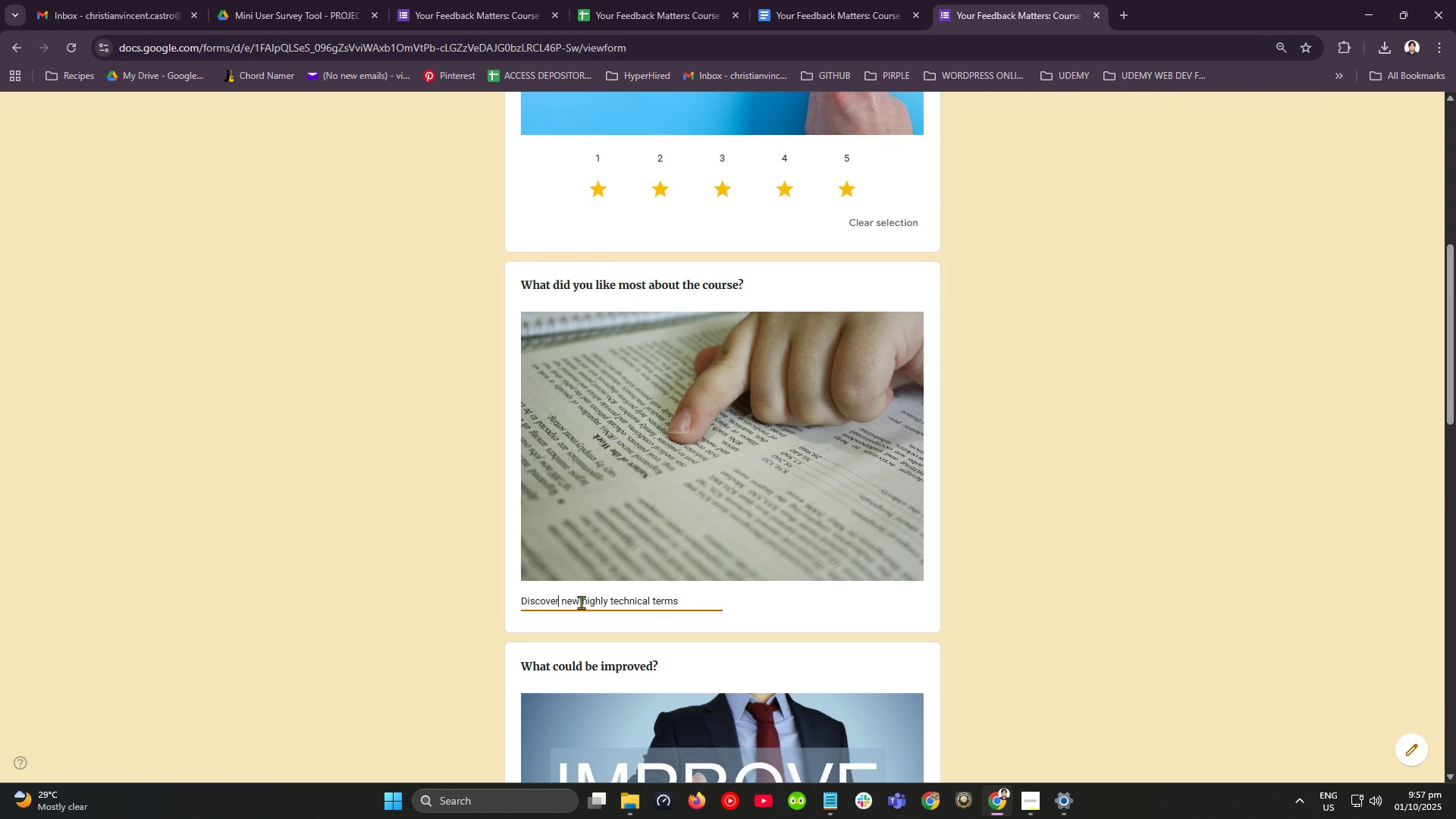 
key(Backspace)
 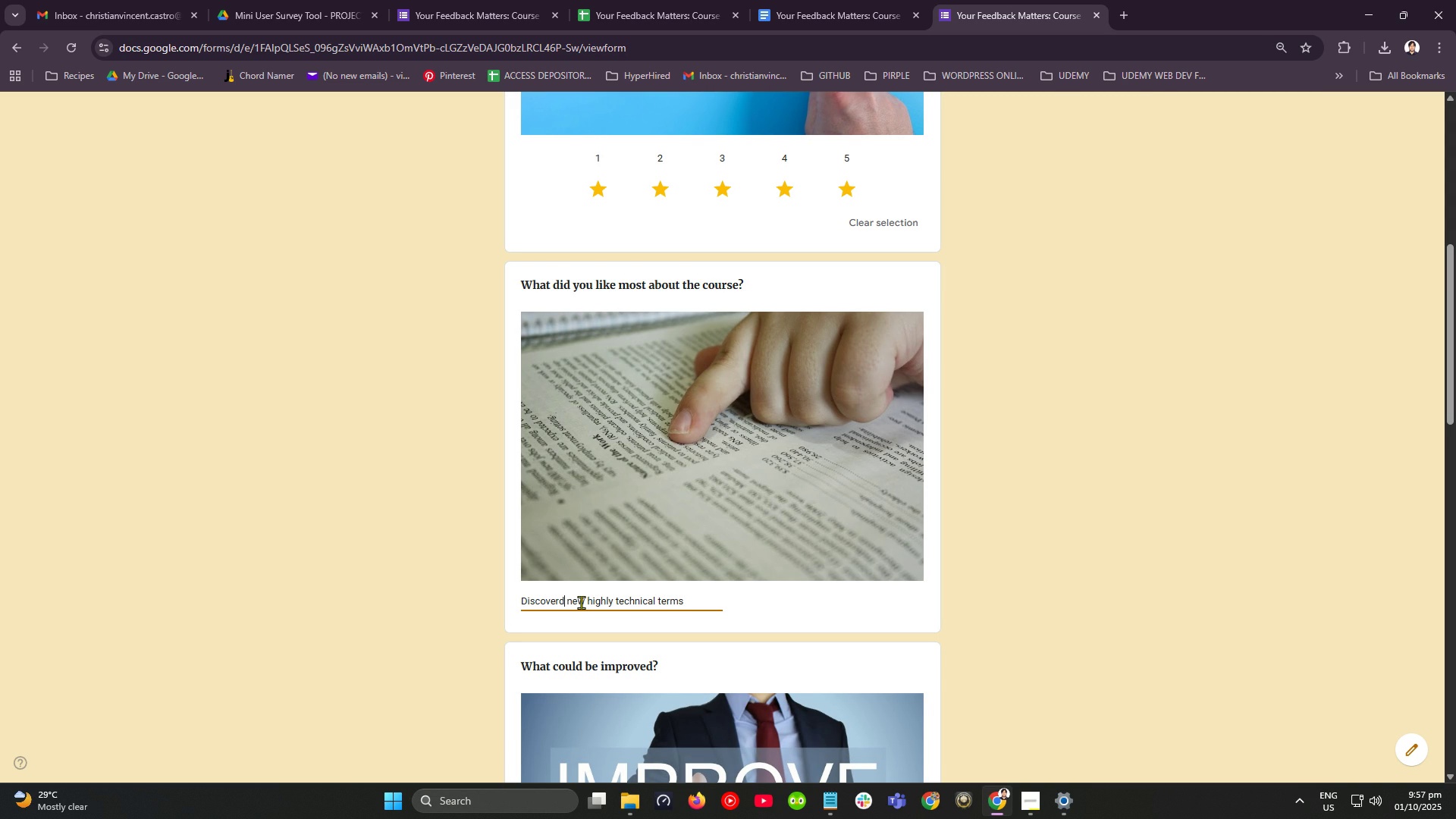 
key(D)
 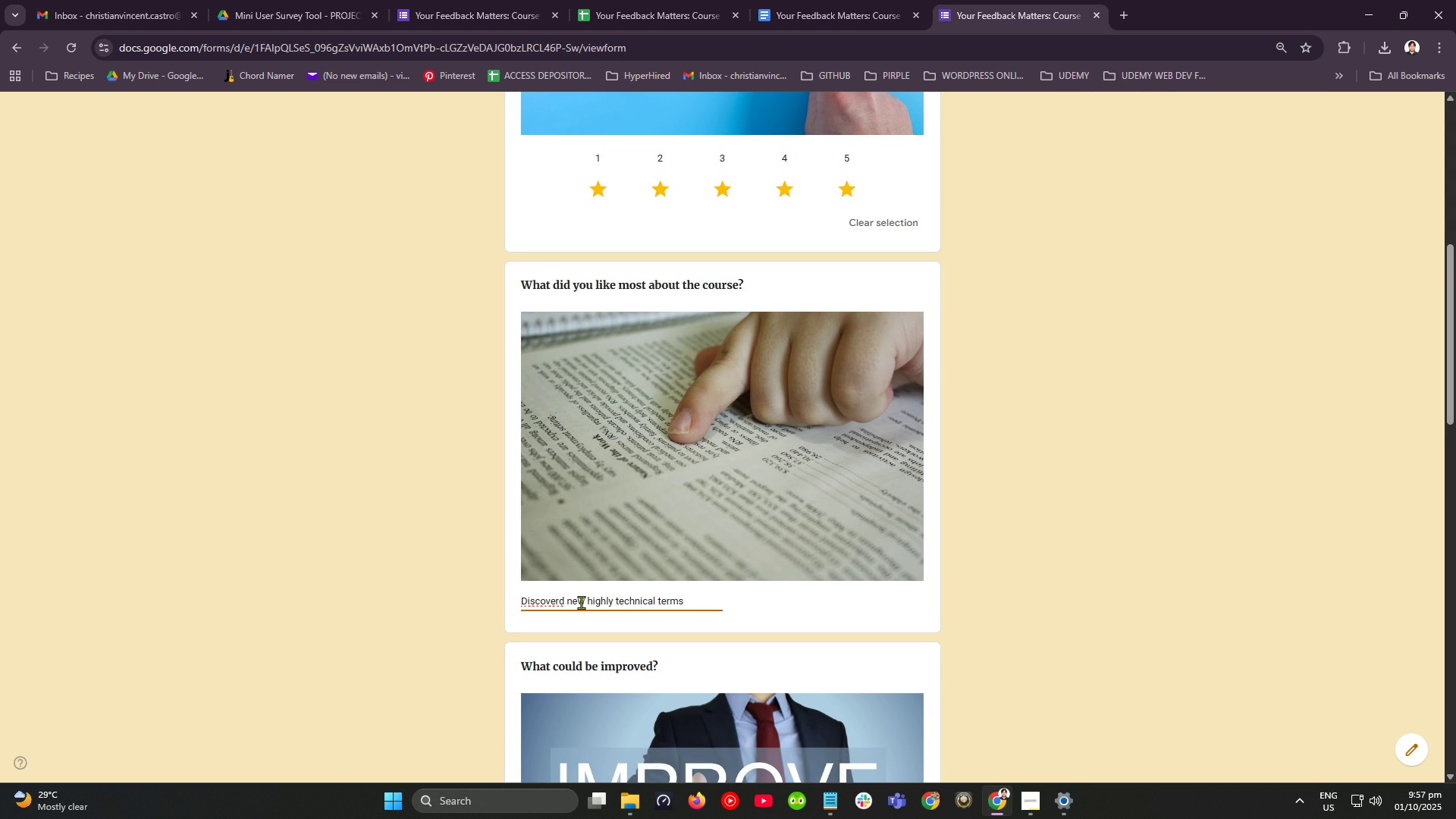 
key(ArrowDown)
 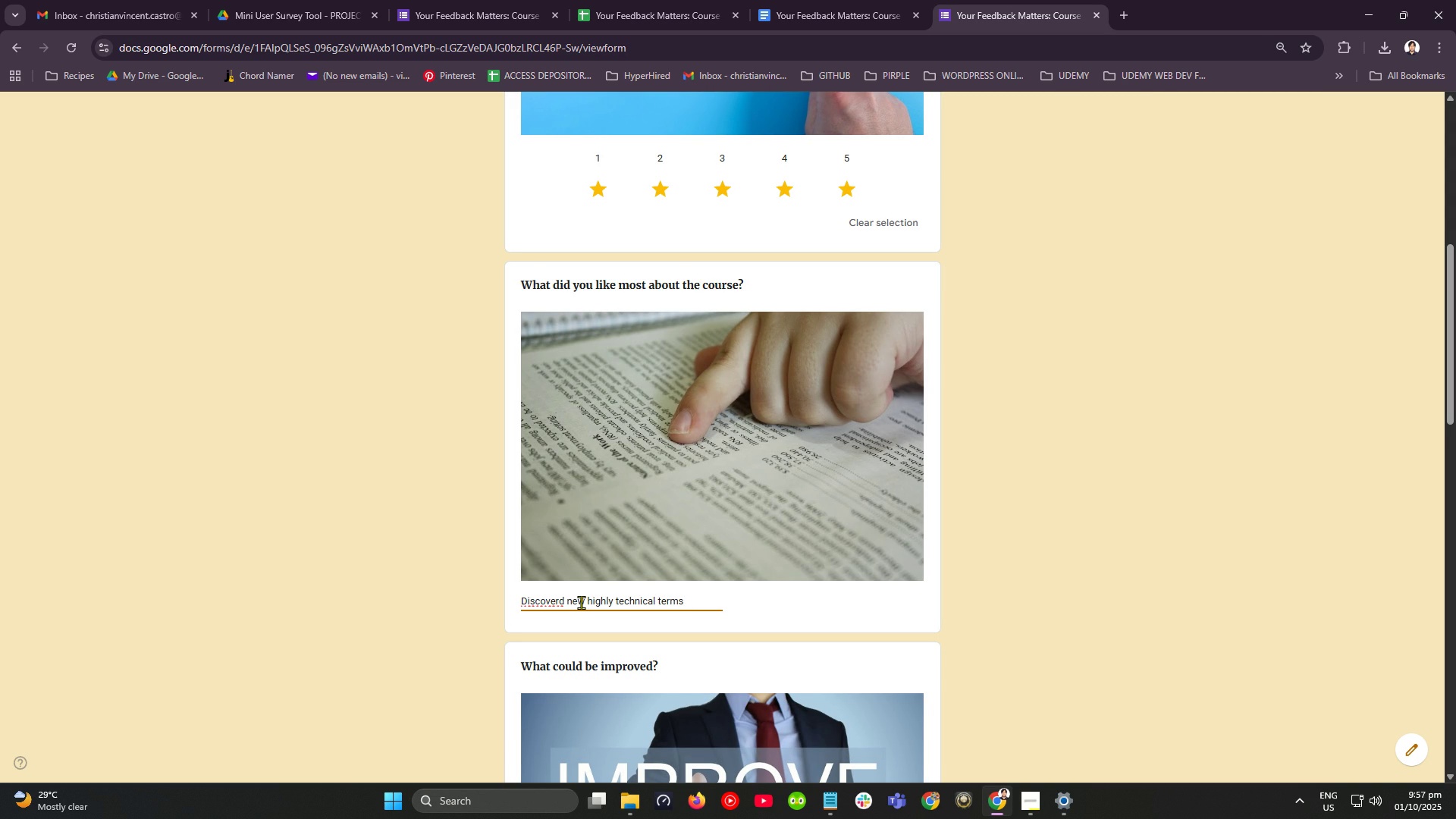 
type( in this course)